 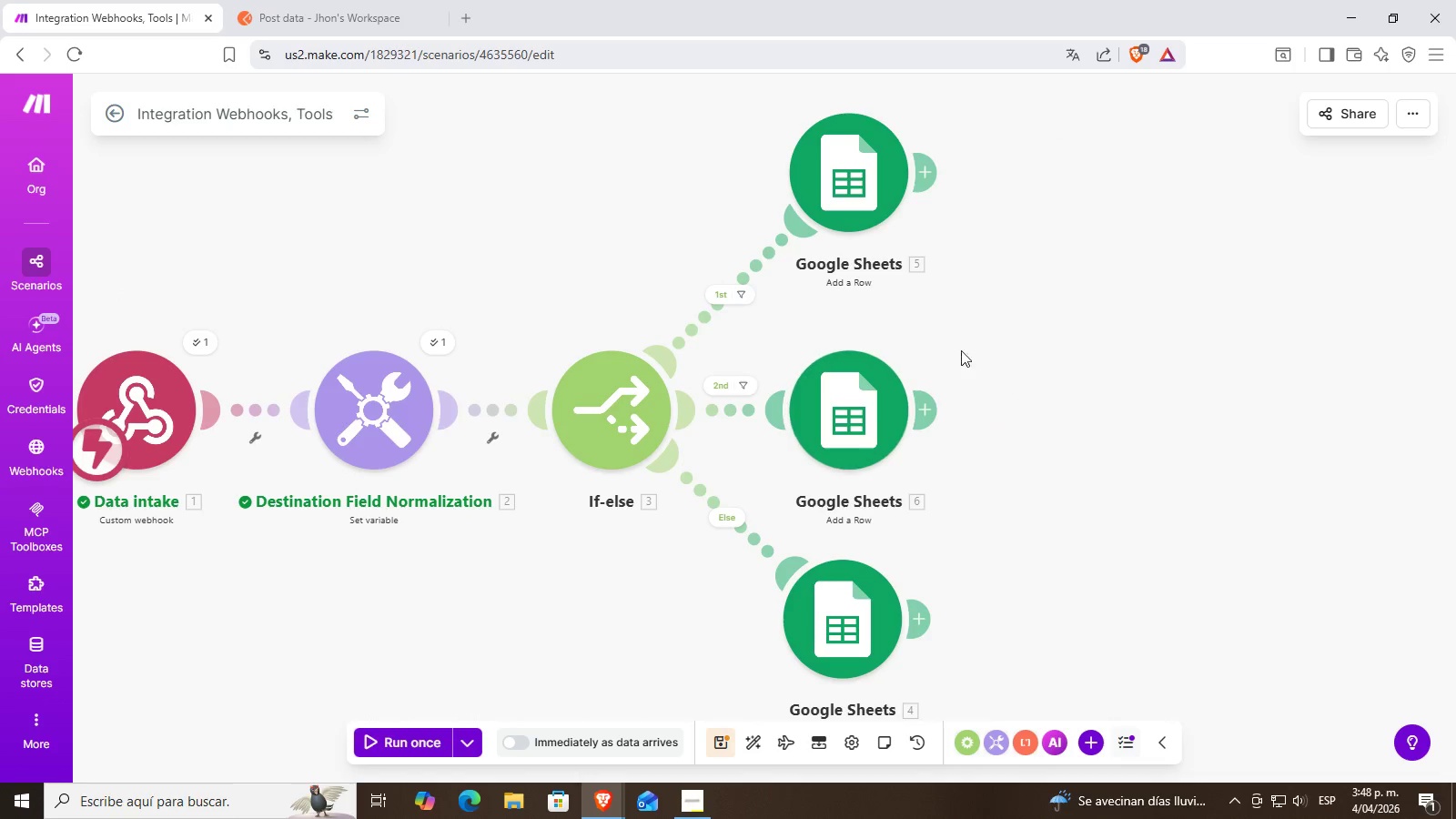 
right_click([863, 217])
 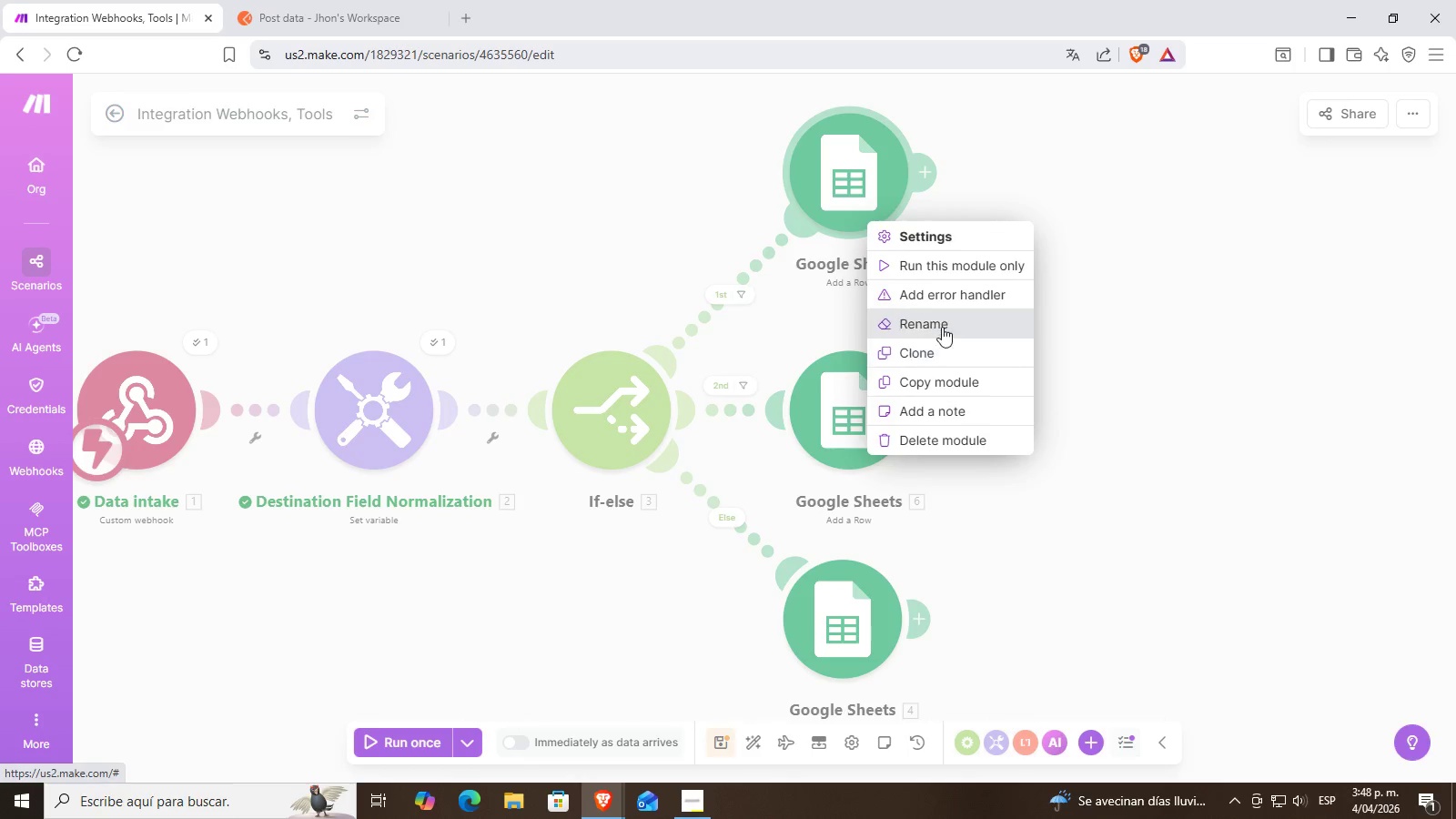 
left_click([953, 329])
 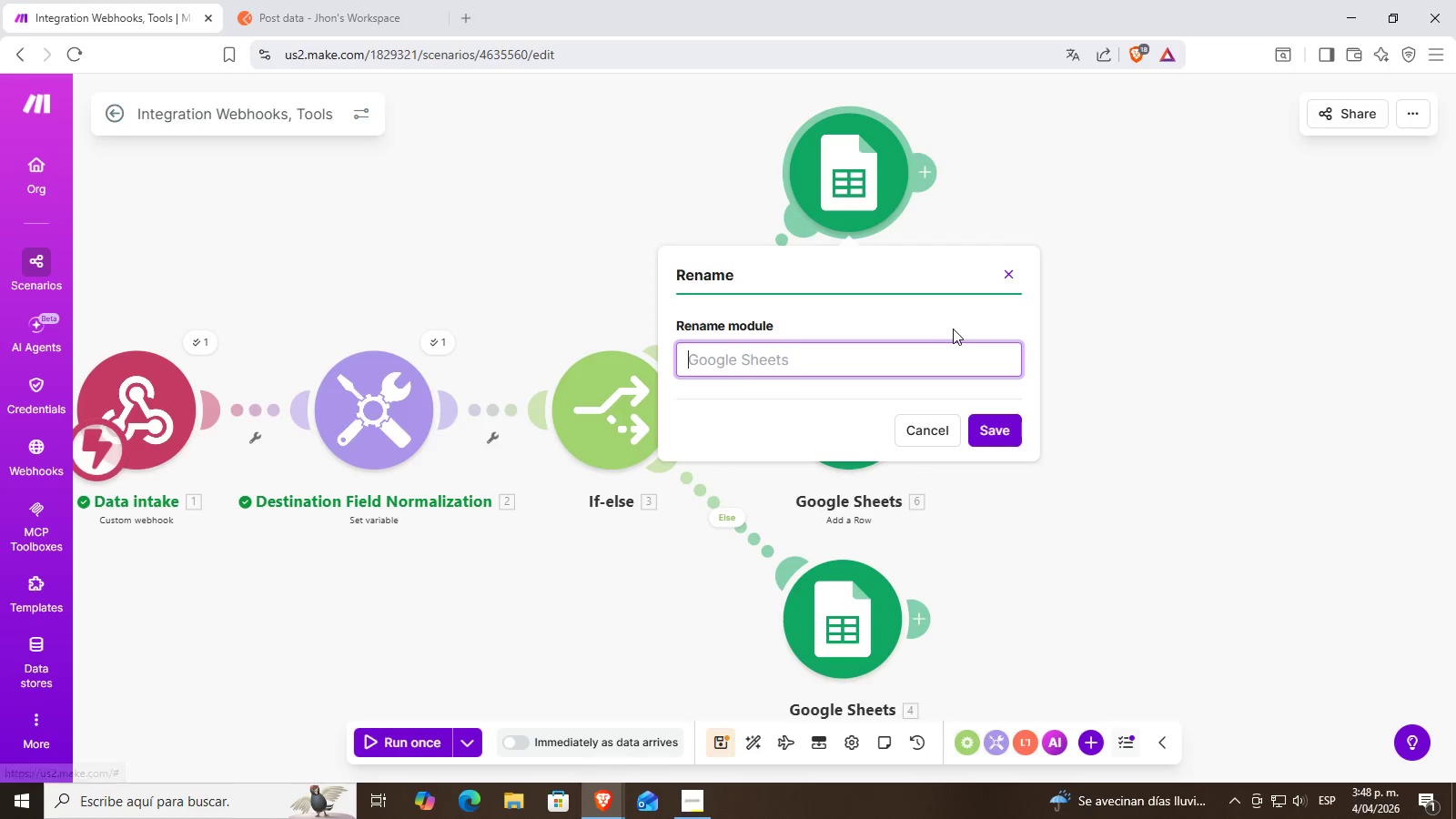 
key(Backspace)
type(VIP PATH)
key(Backspace)
type(H)
 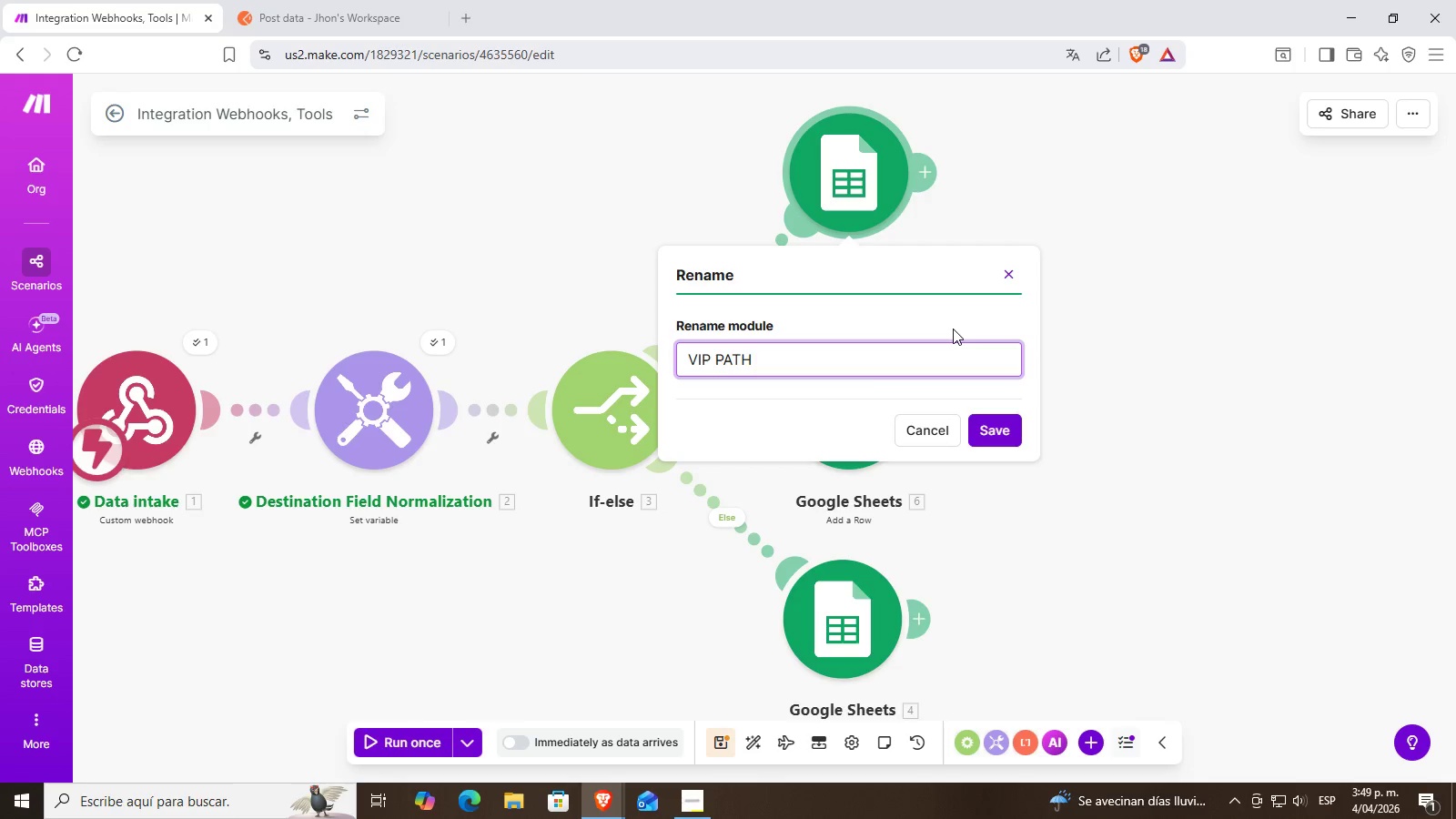 
left_click([1006, 432])